 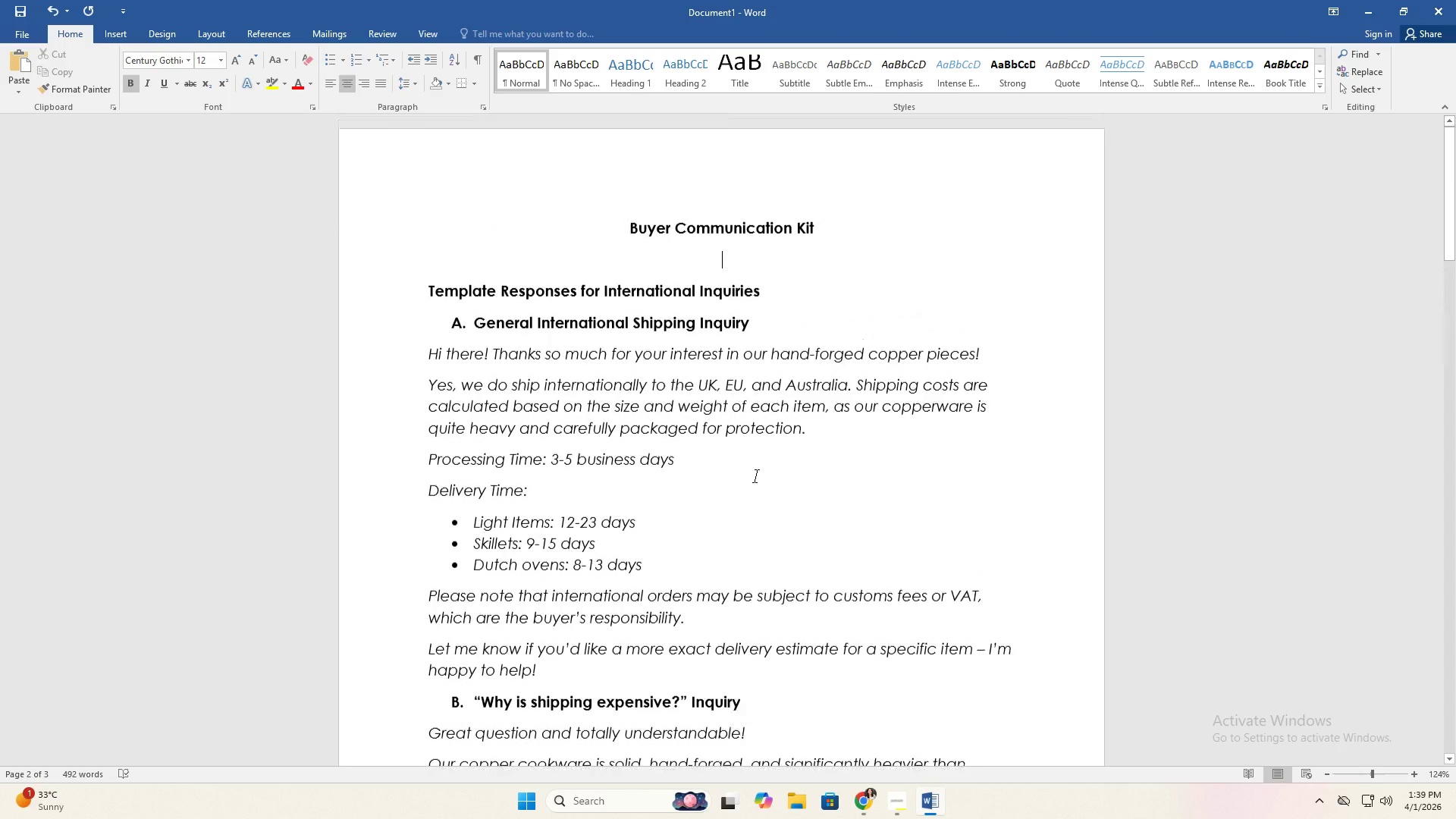 
scroll: coordinate [742, 500], scroll_direction: down, amount: 46.0
 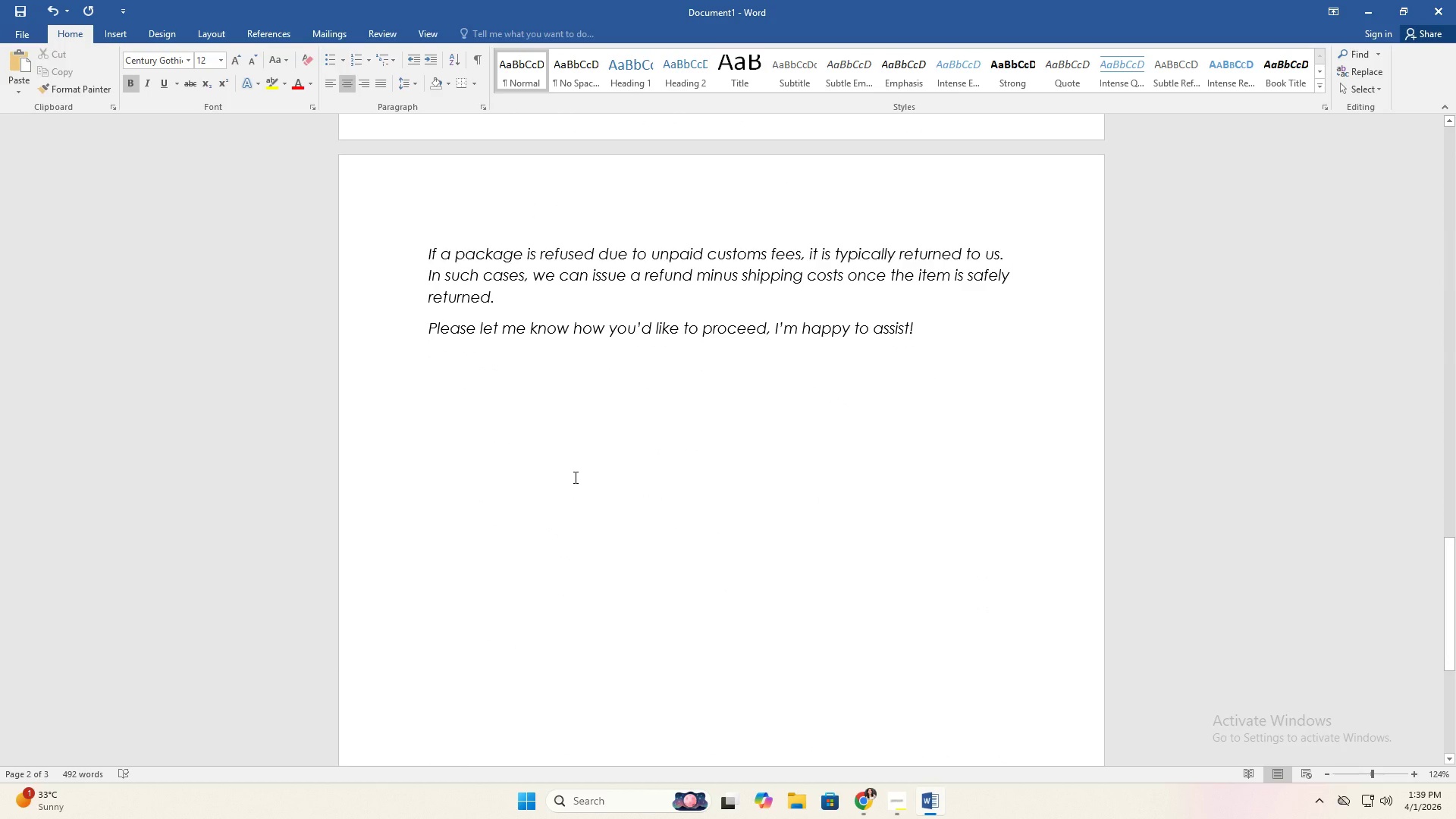 
key(Enter)
 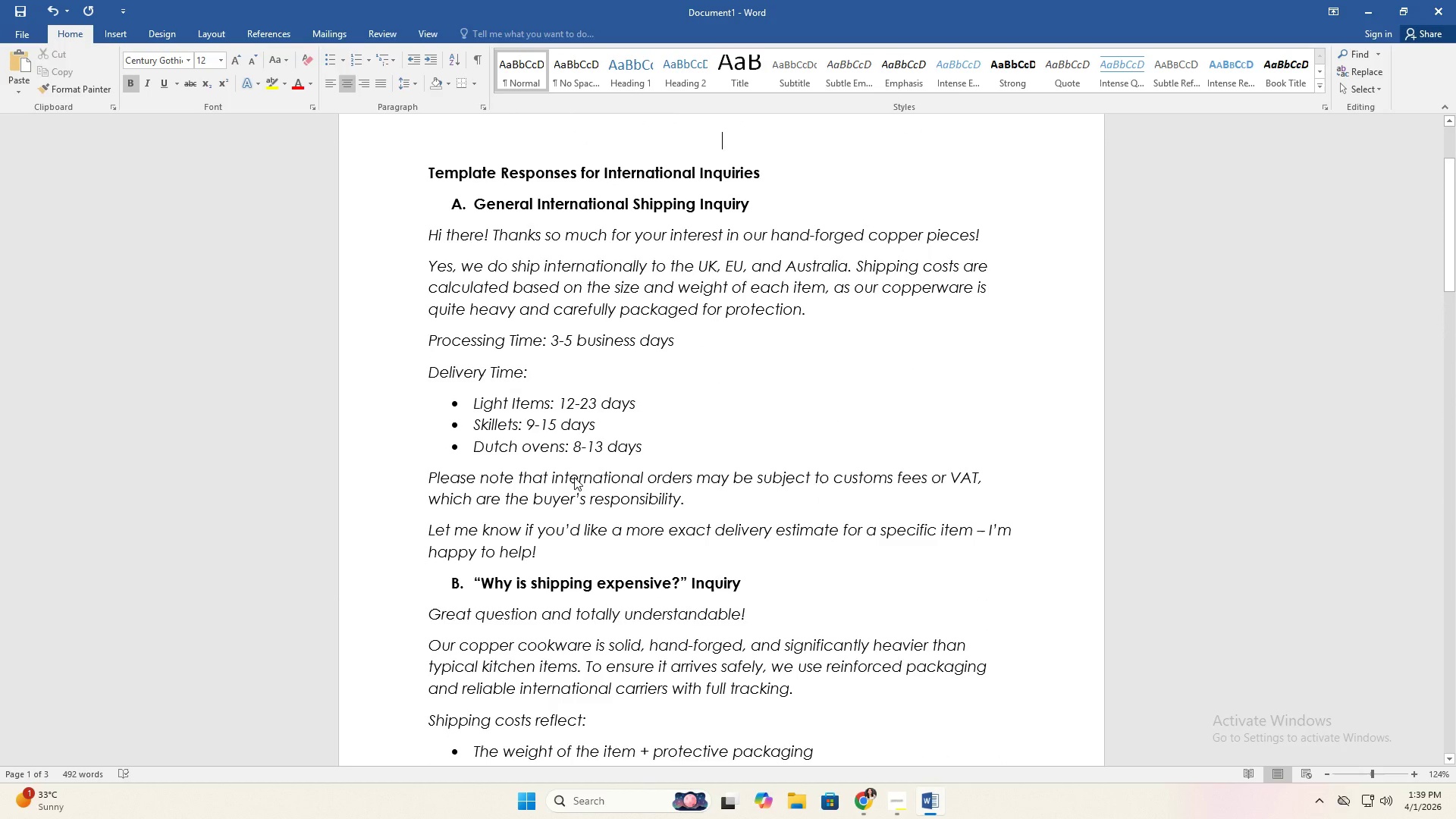 
key(Backspace)
 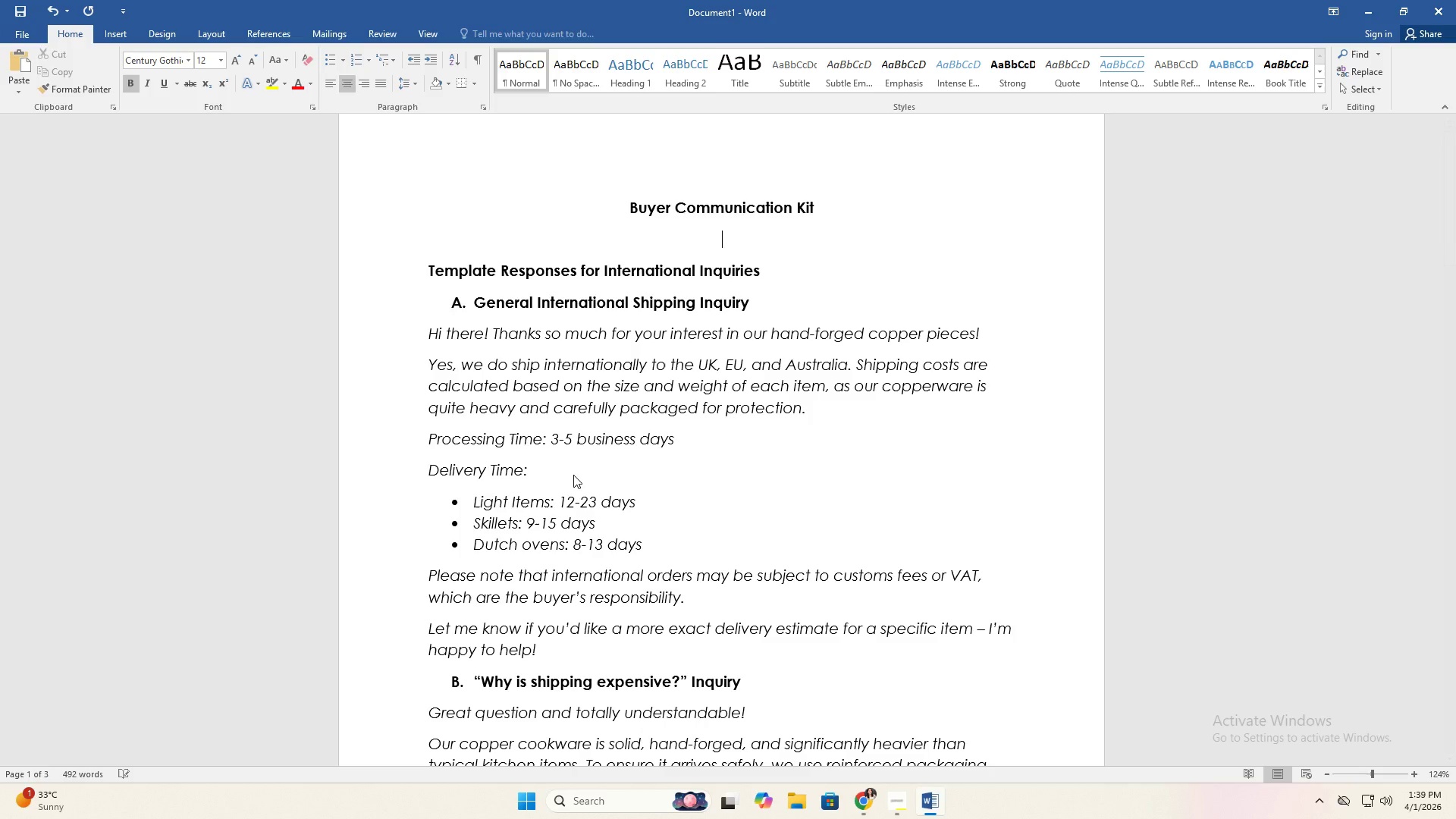 
scroll: coordinate [573, 475], scroll_direction: up, amount: 3.0
 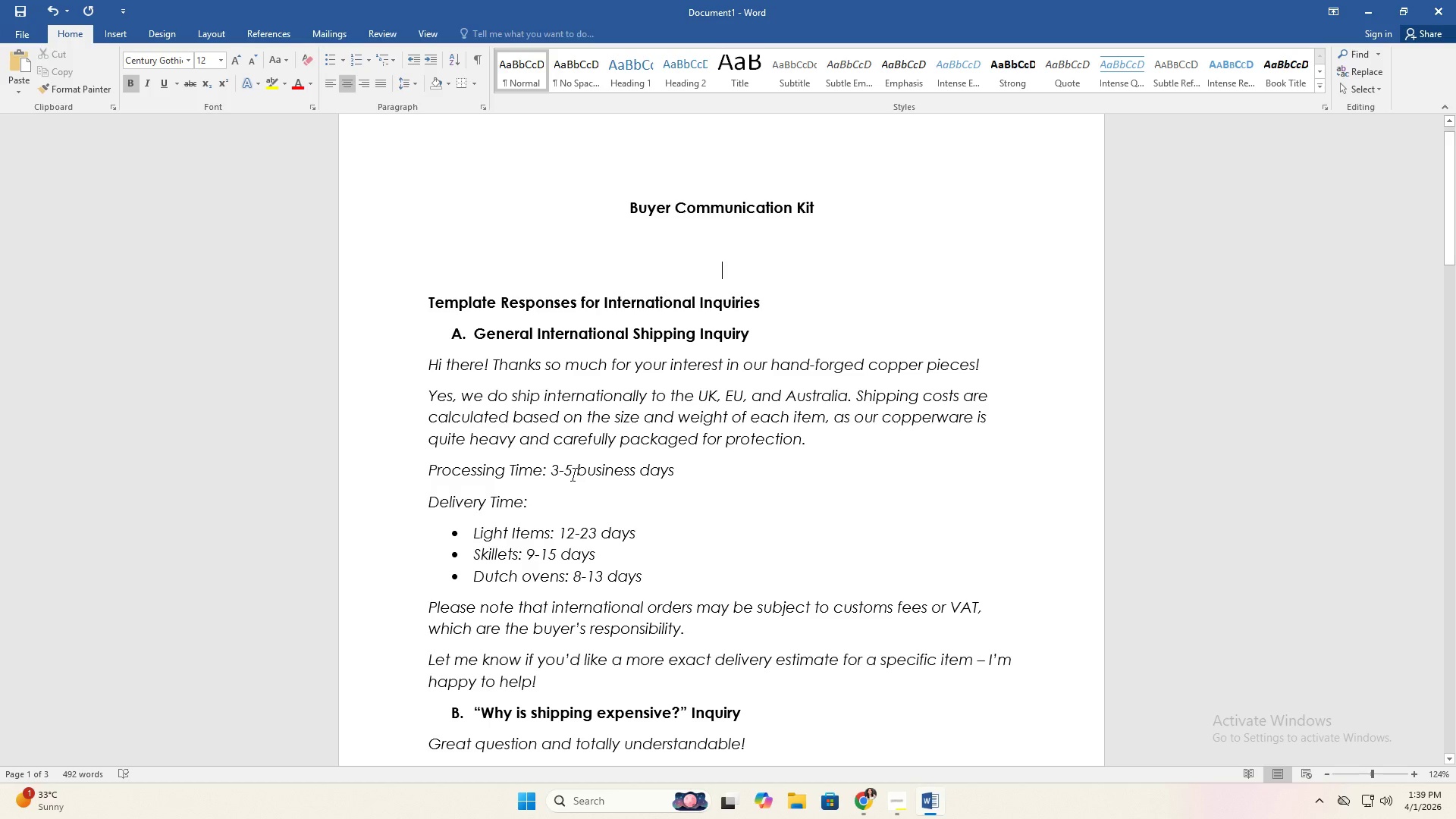 
key(Backspace)
 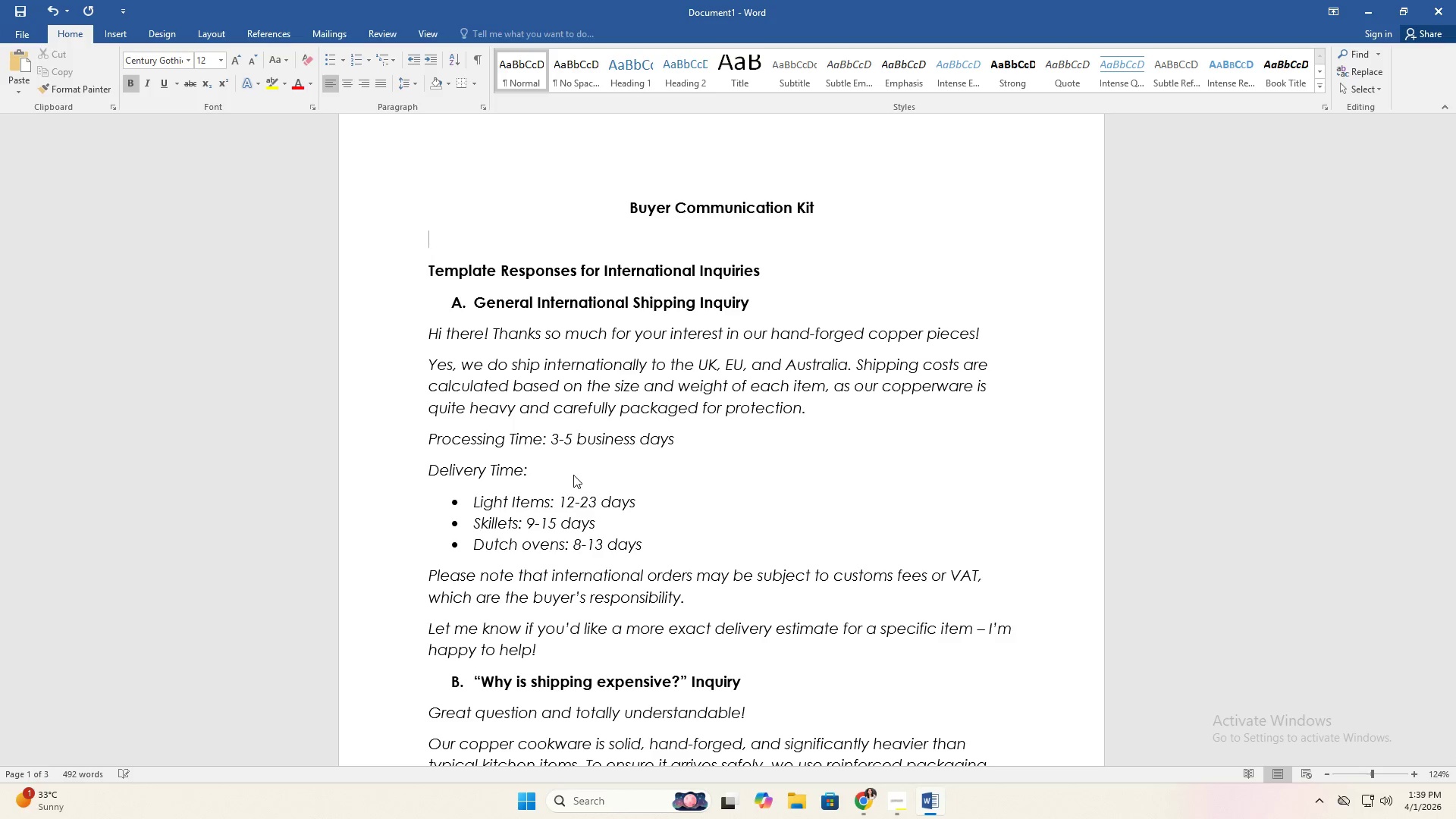 
key(Backspace)
 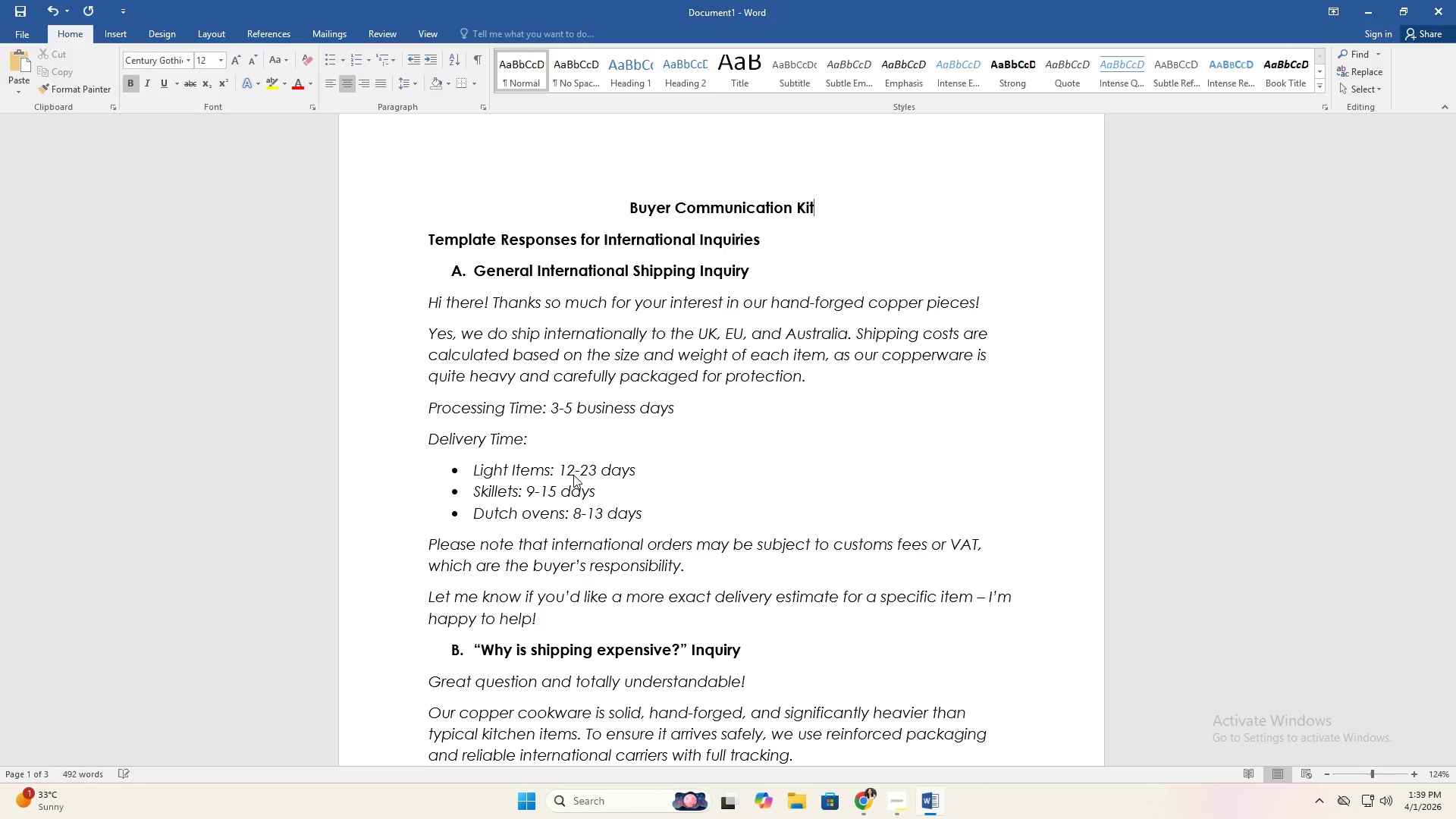 
key(Enter)
 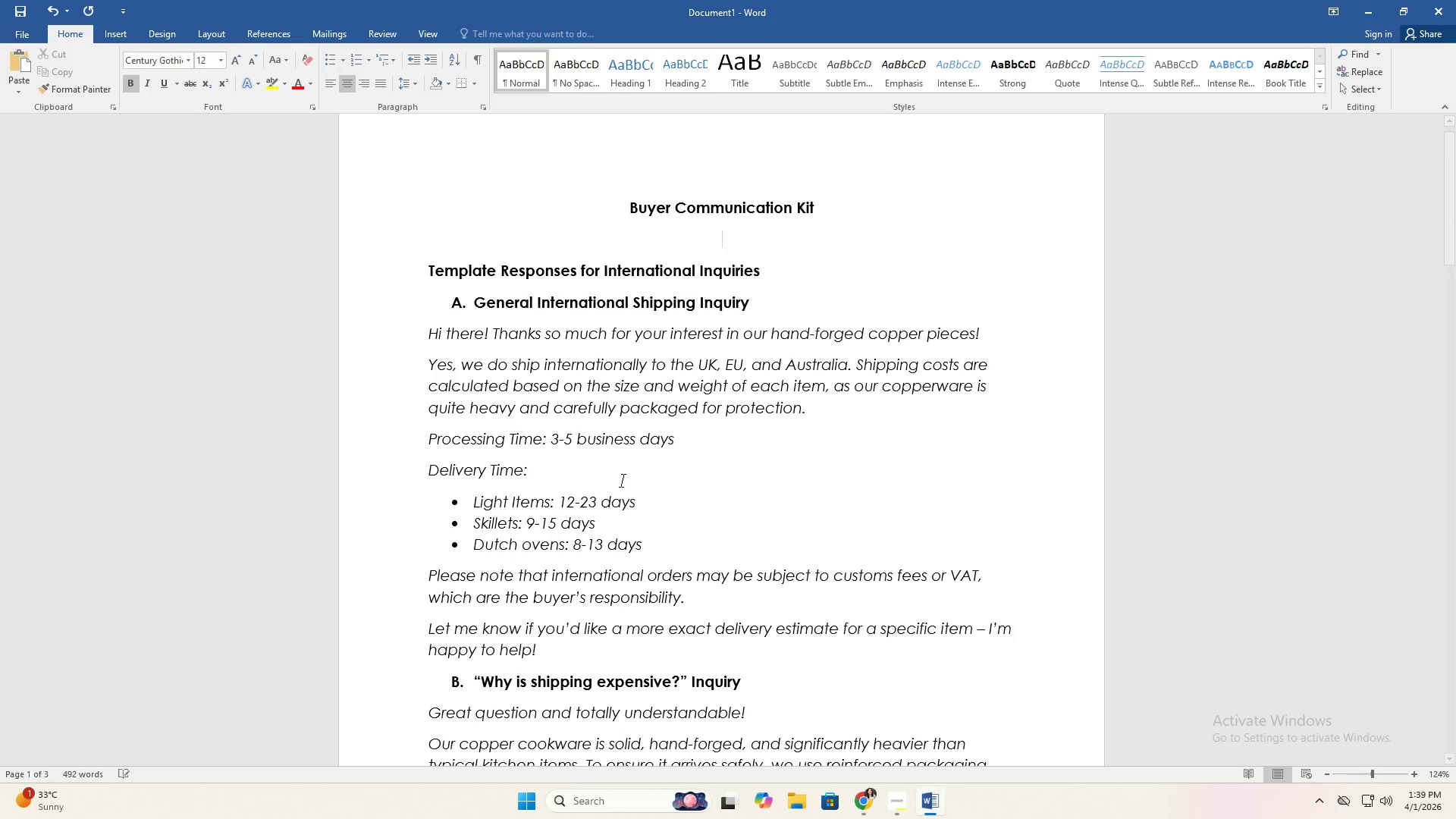 
left_click([864, 501])
 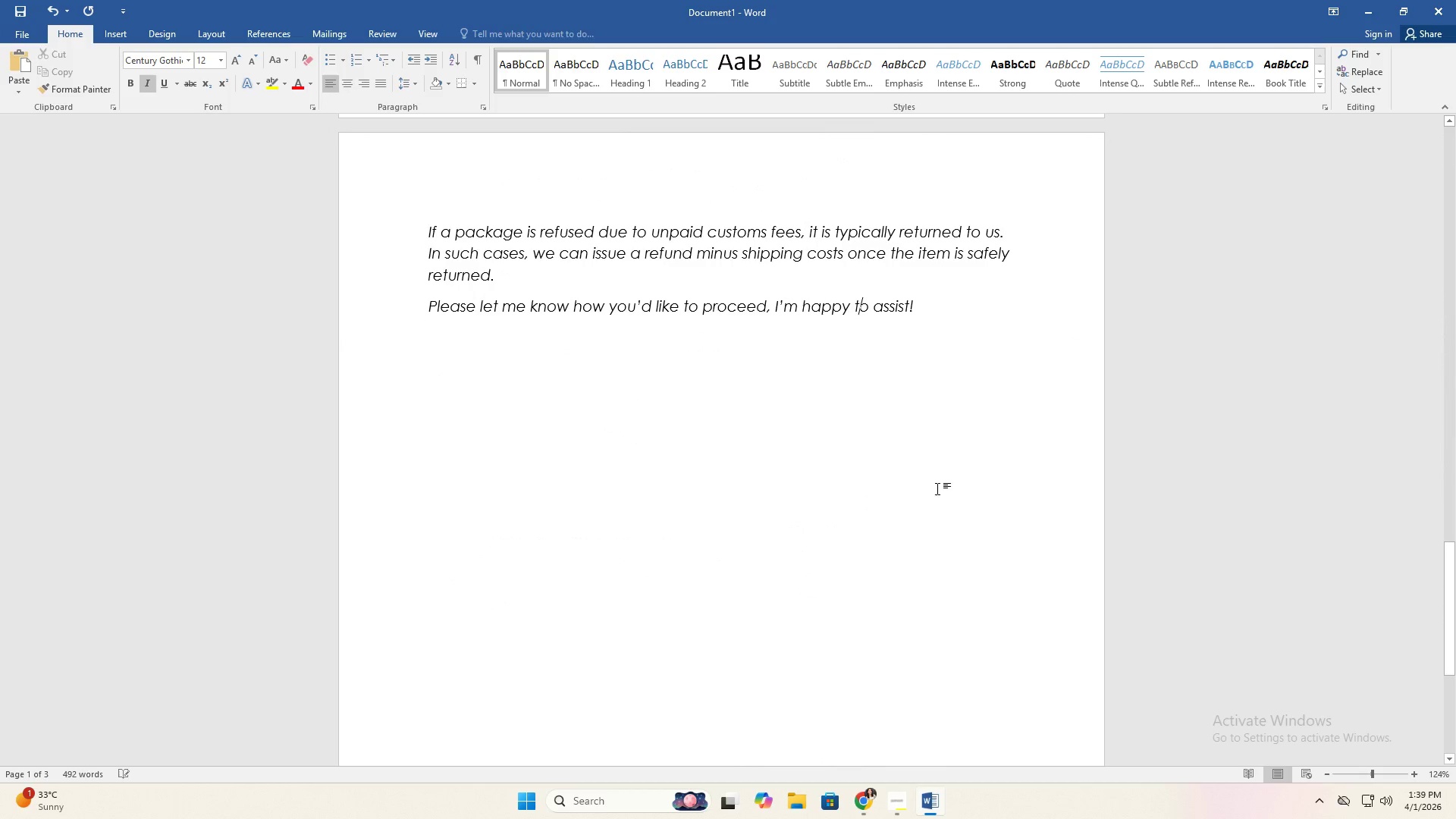 
left_click([981, 506])
 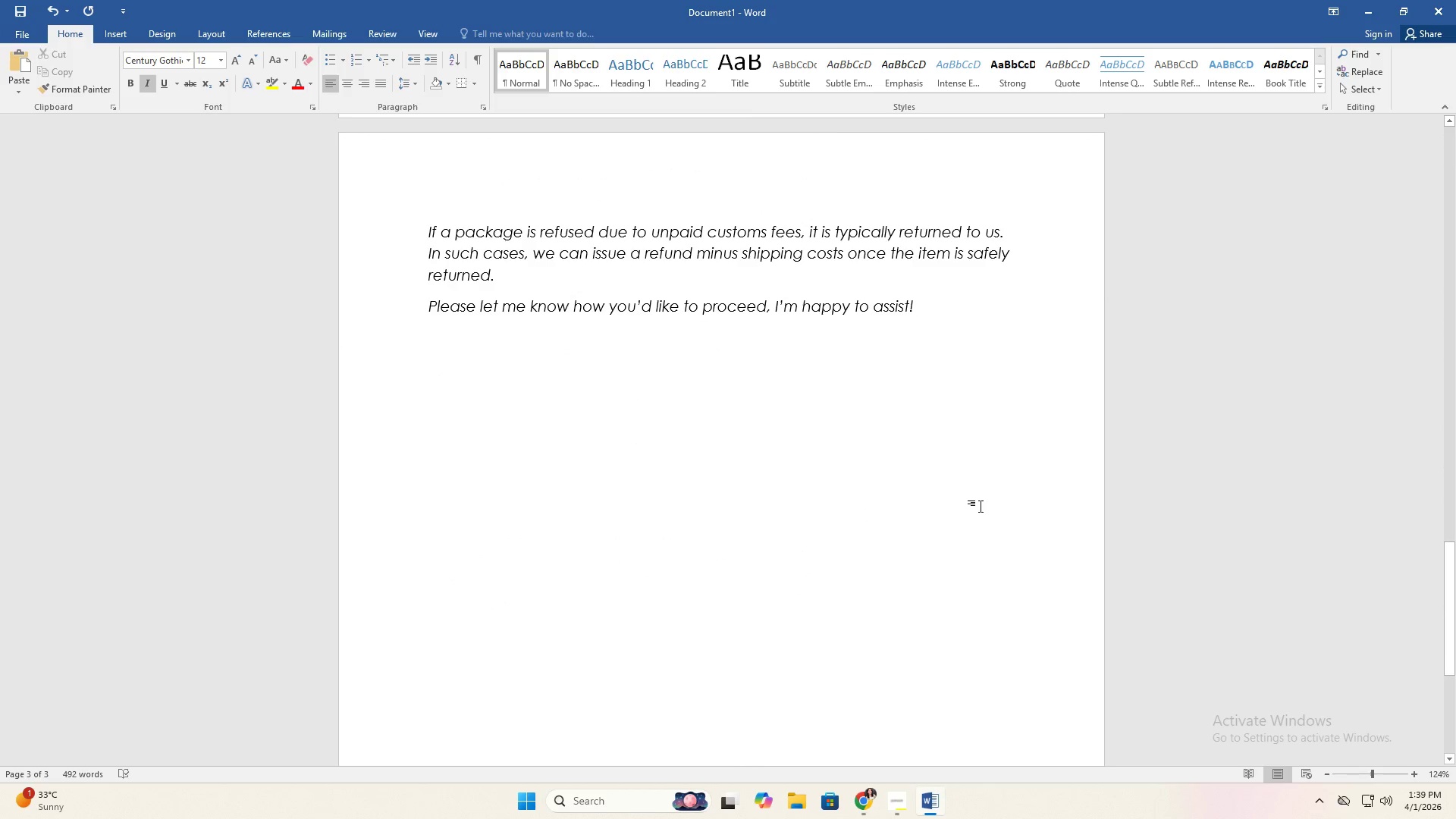 
scroll: coordinate [689, 579], scroll_direction: down, amount: 46.0
 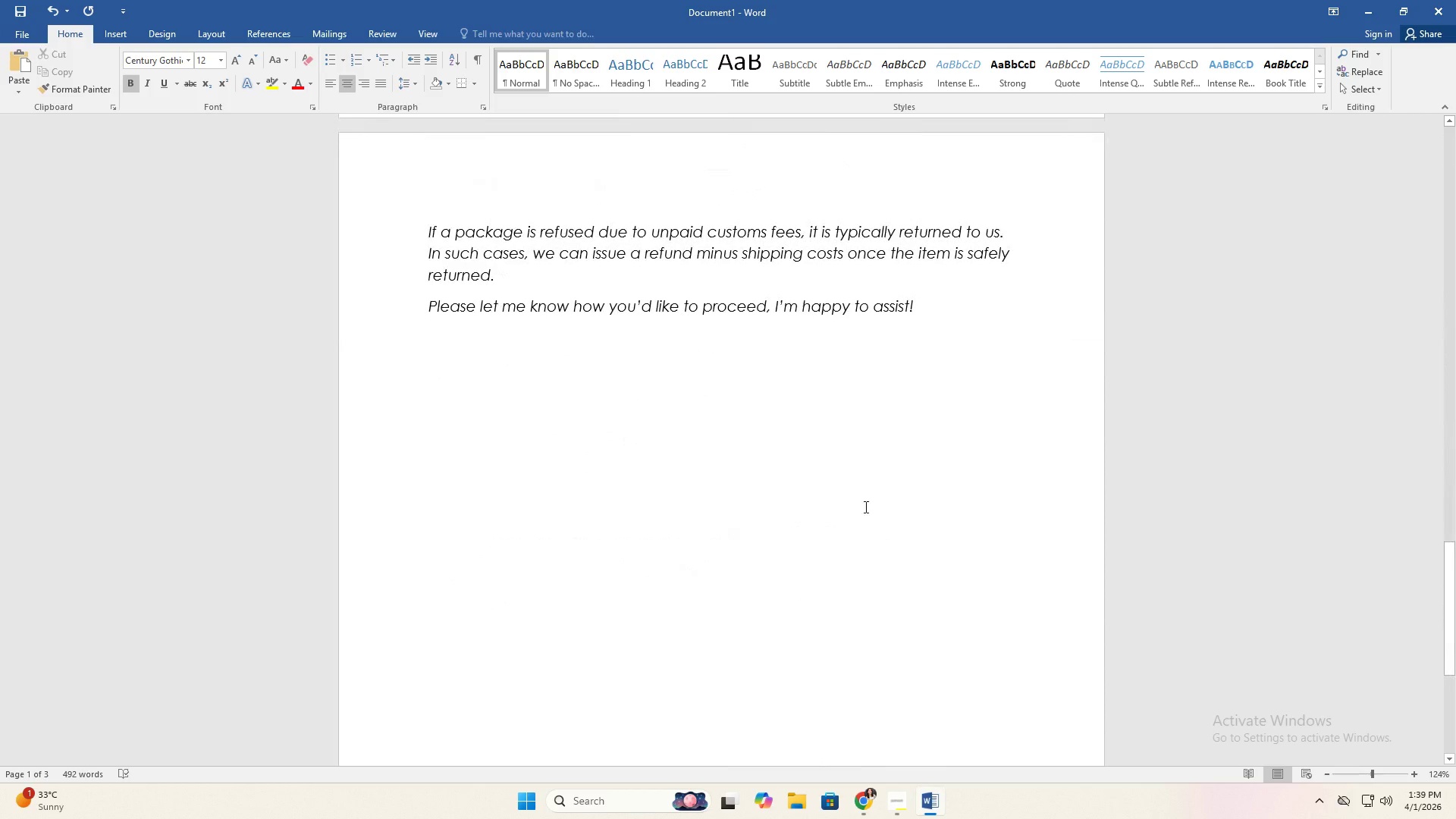 
key(Enter)
 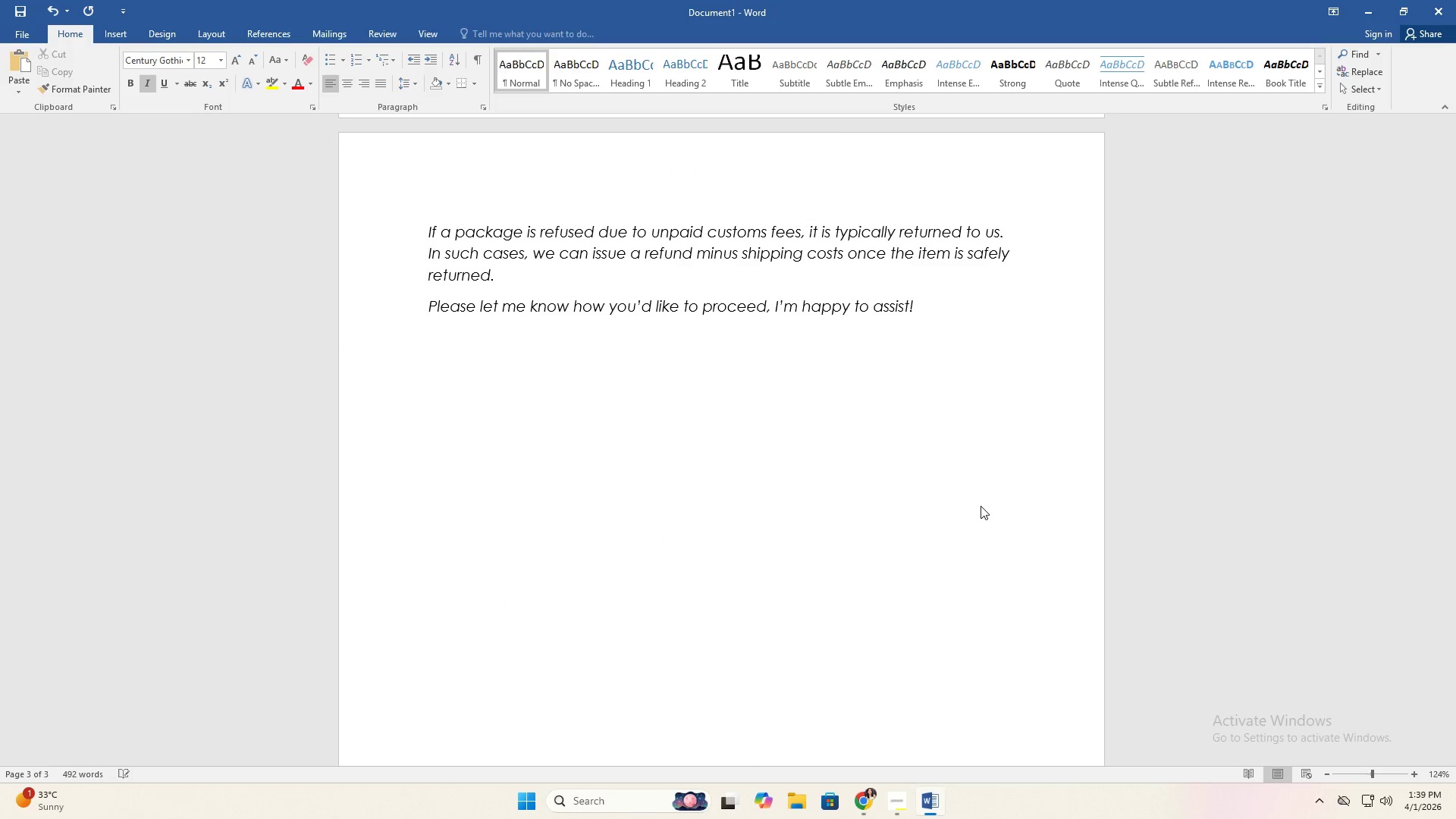 
key(Shift+ShiftRight)
 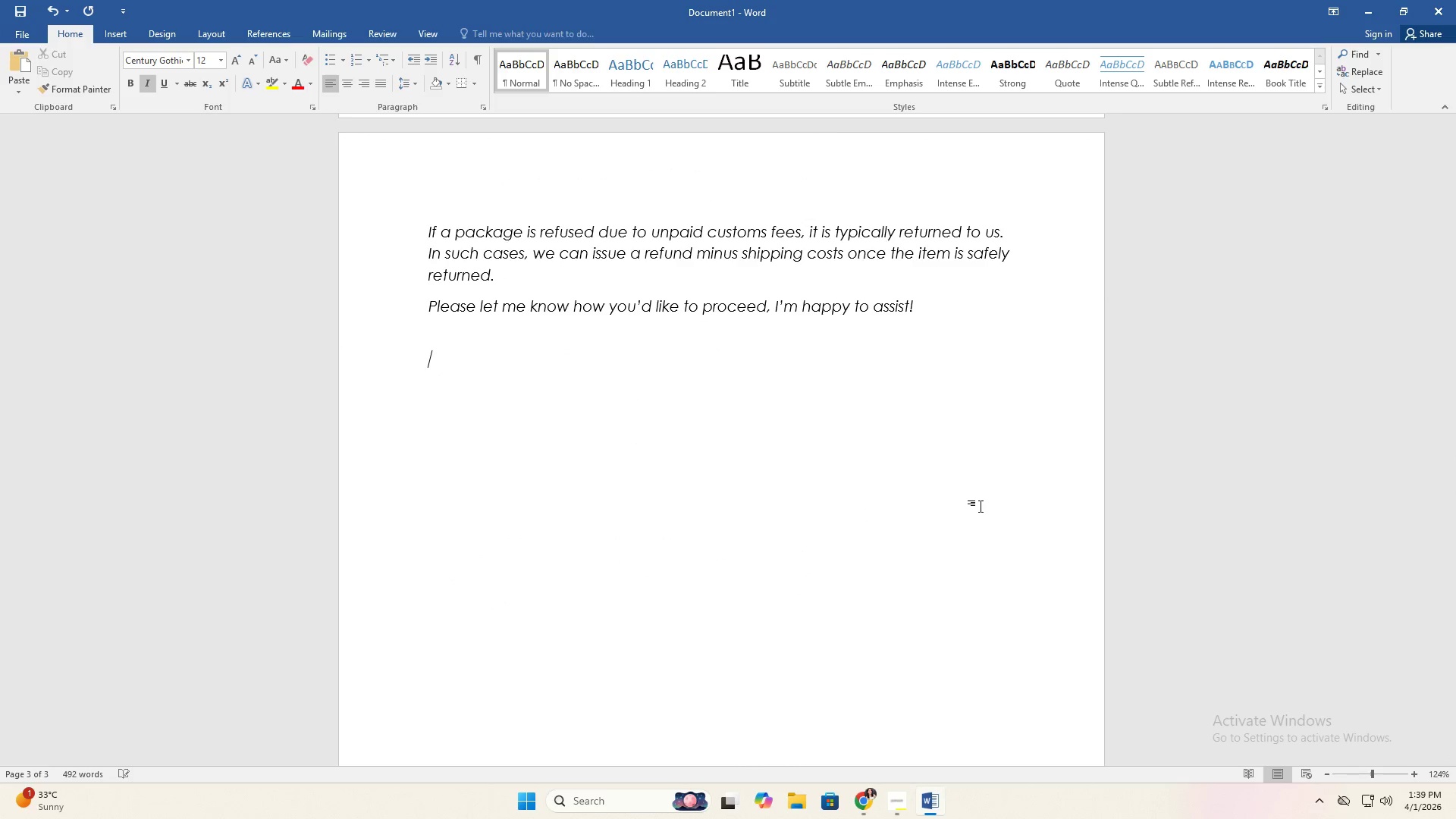 
key(Shift+Enter)
 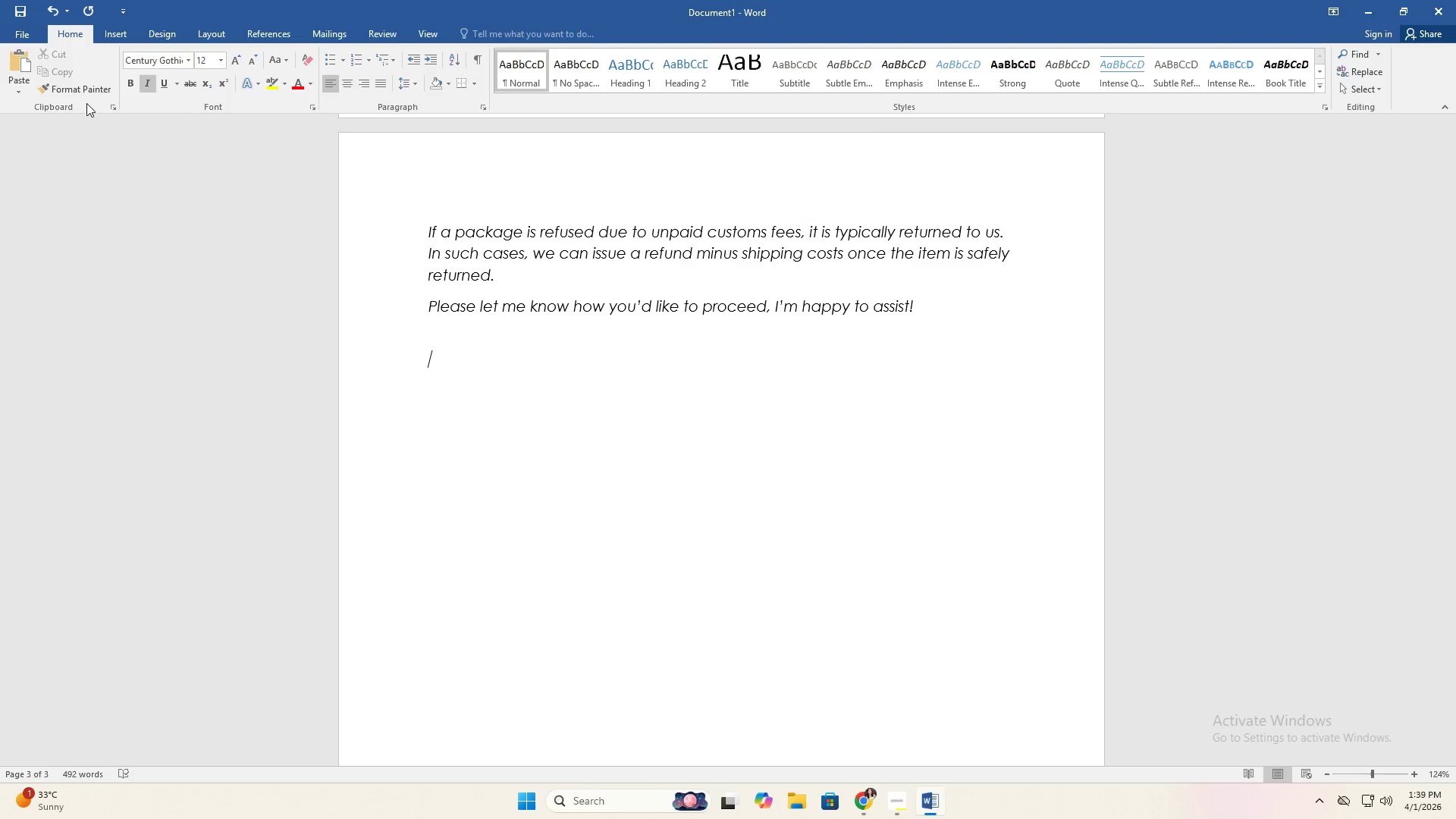 
left_click([140, 89])
 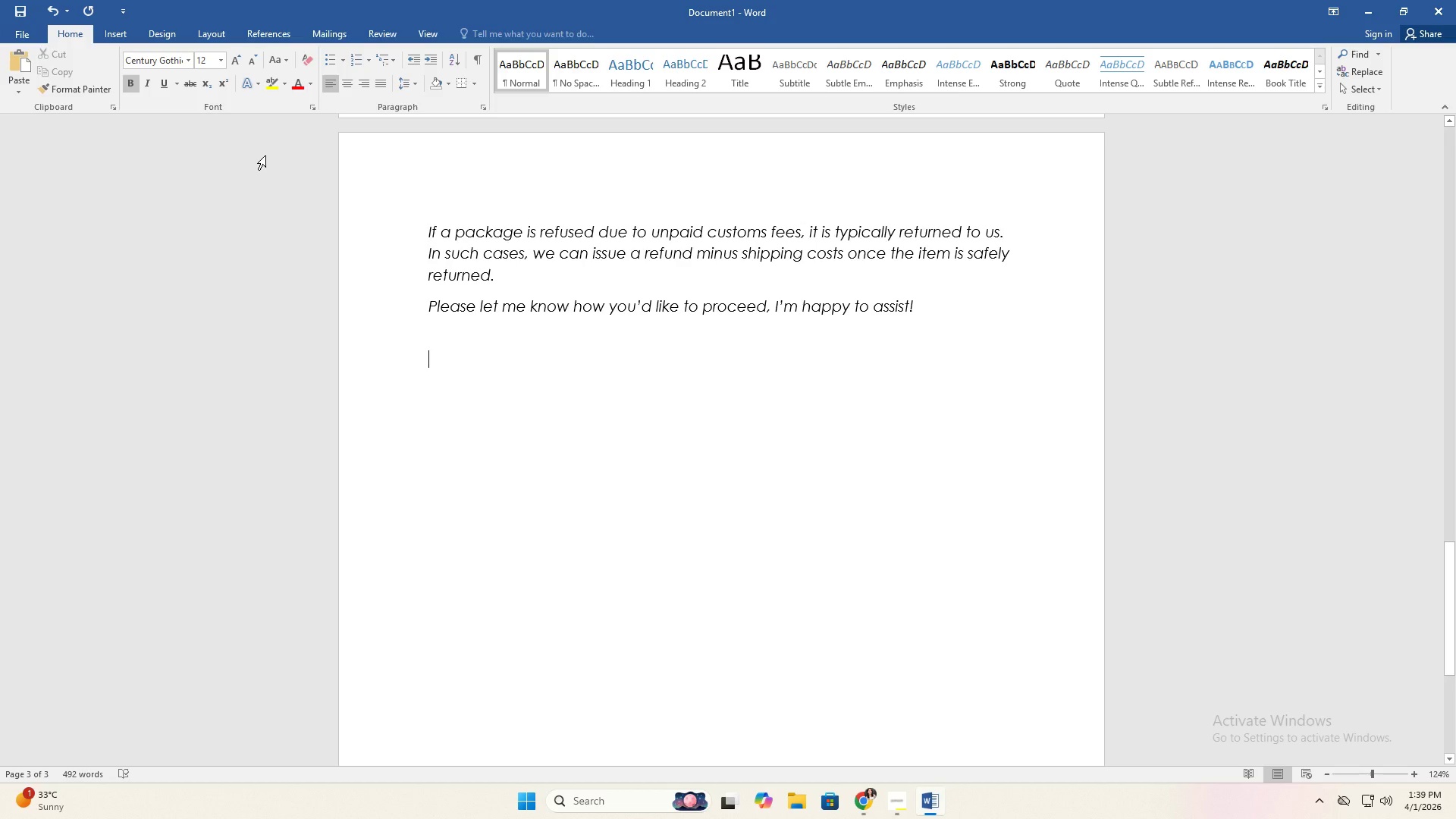 
wait(7.83)
 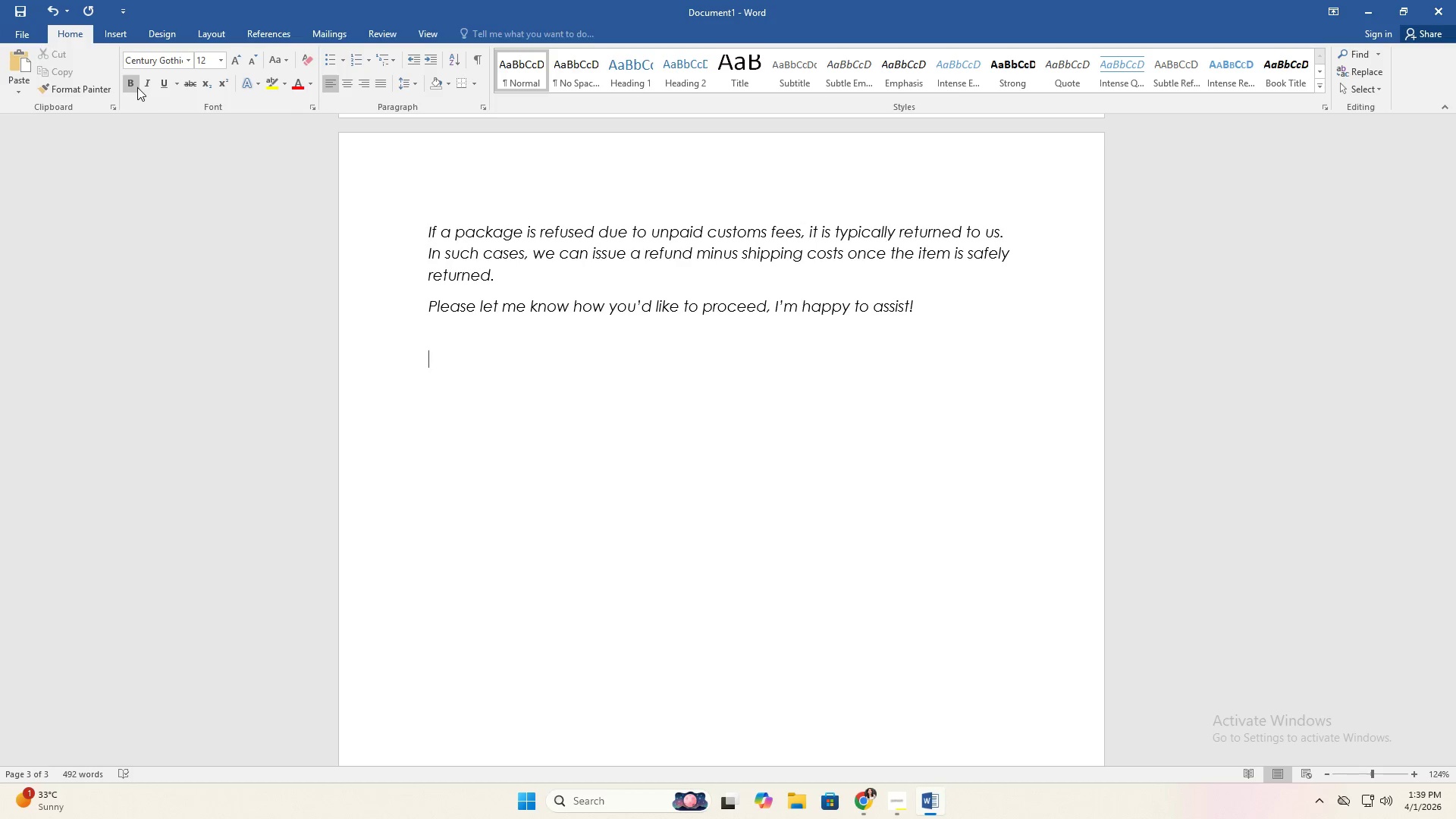 
key(Alt+AltLeft)
 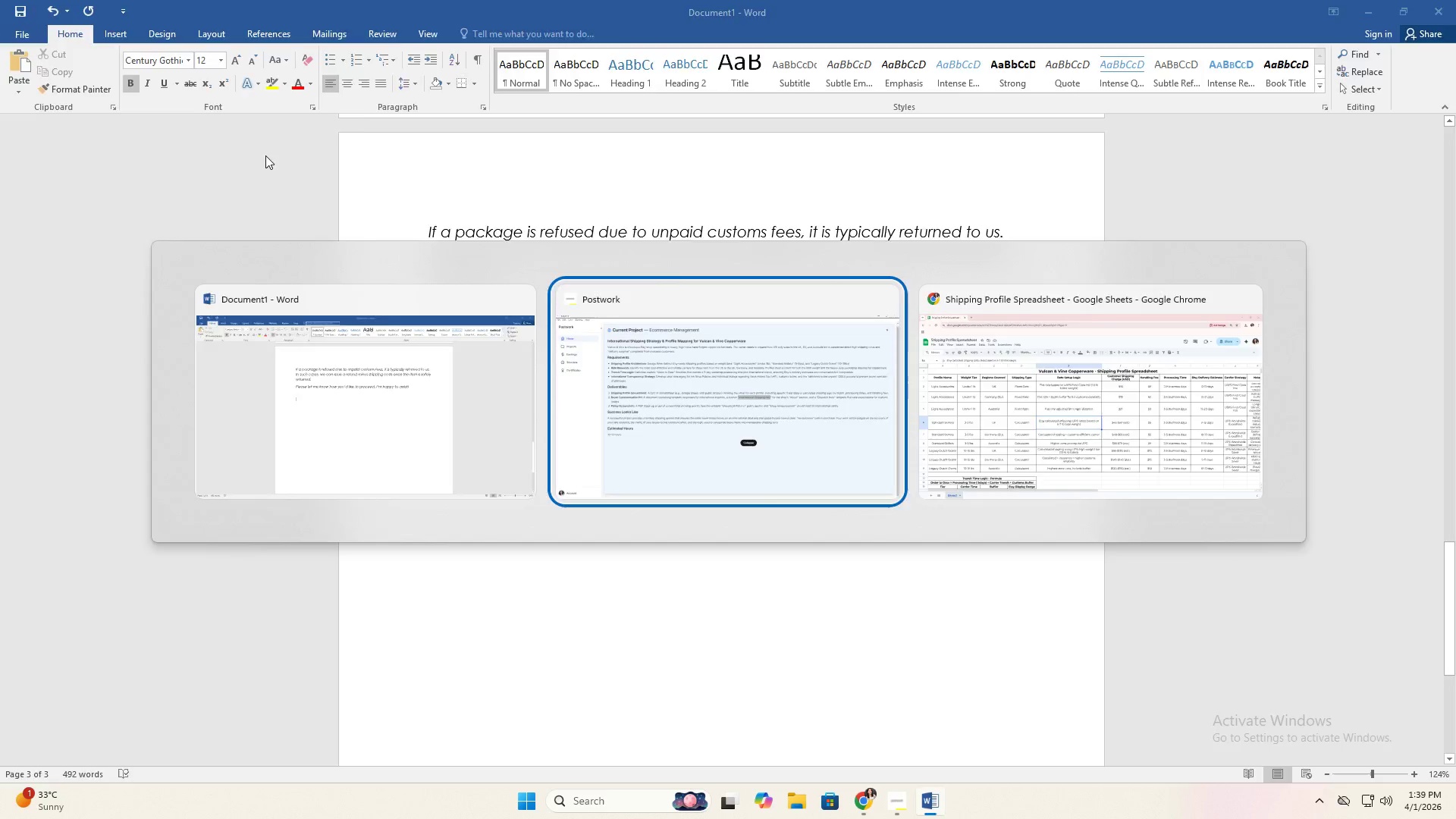 
key(Alt+Tab)